 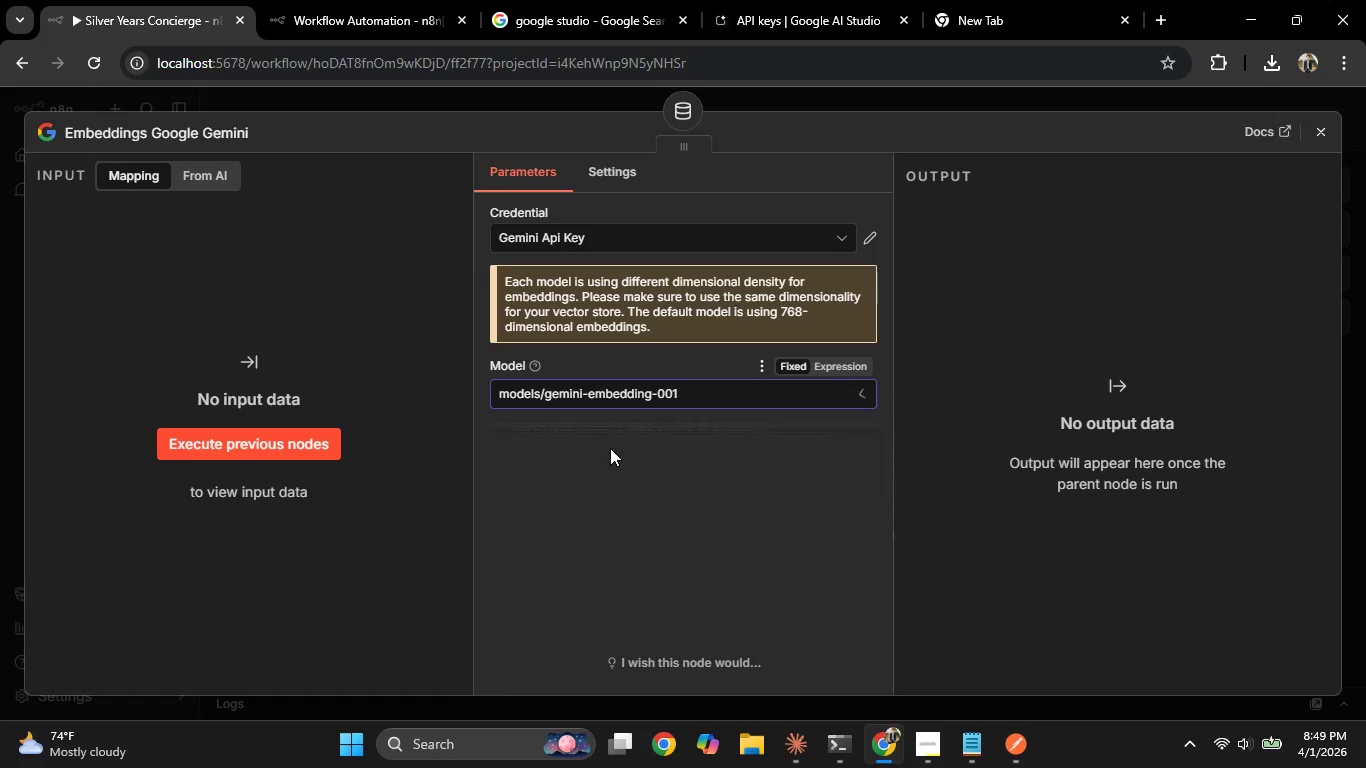 
left_click([0, 272])
 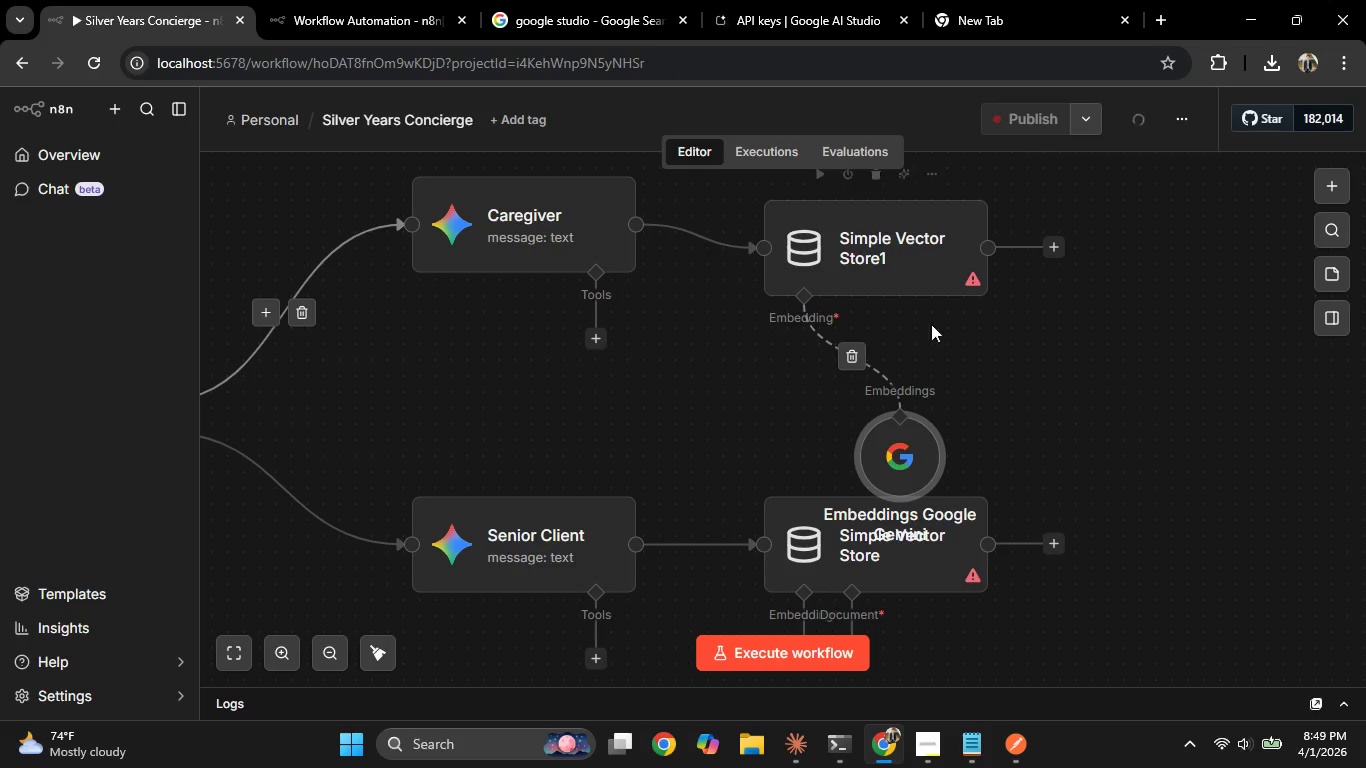 
left_click_drag(start_coordinate=[870, 253], to_coordinate=[868, 221])
 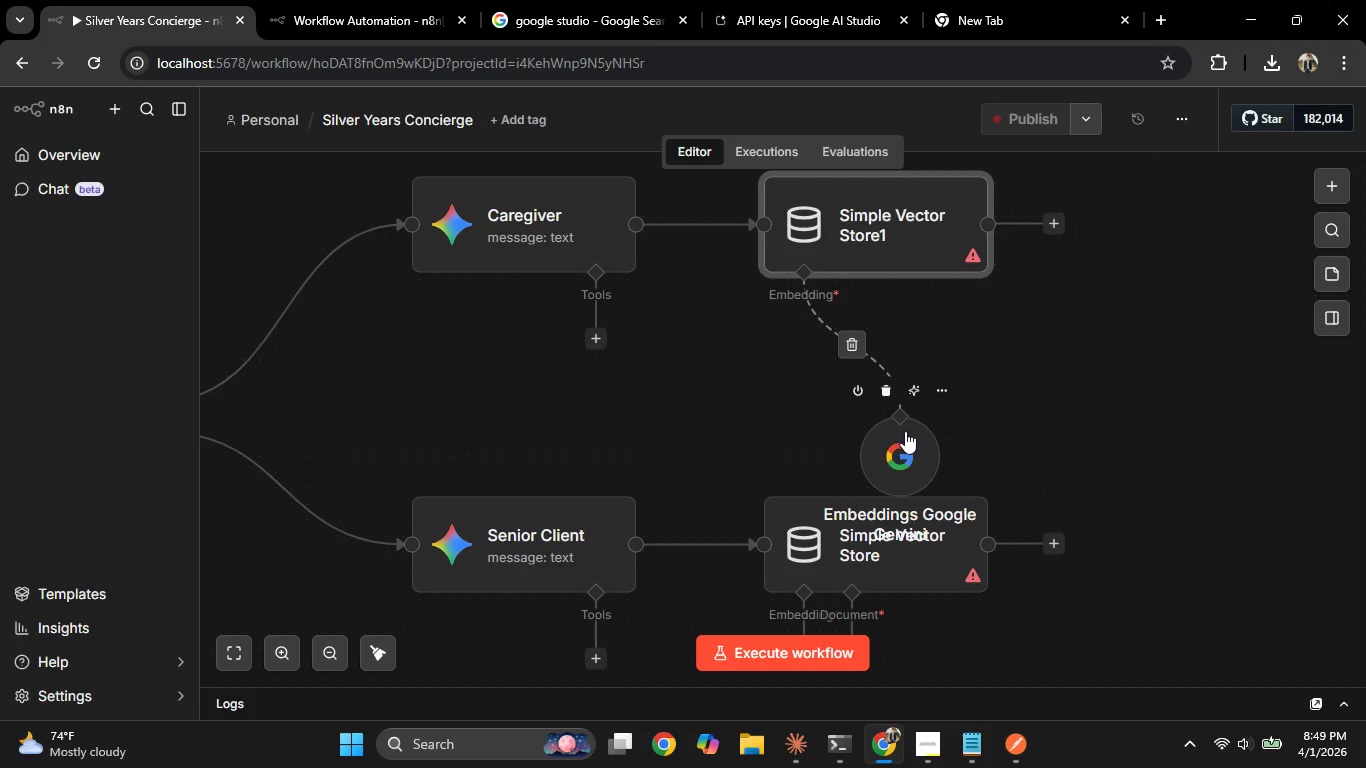 
left_click_drag(start_coordinate=[906, 444], to_coordinate=[807, 361])
 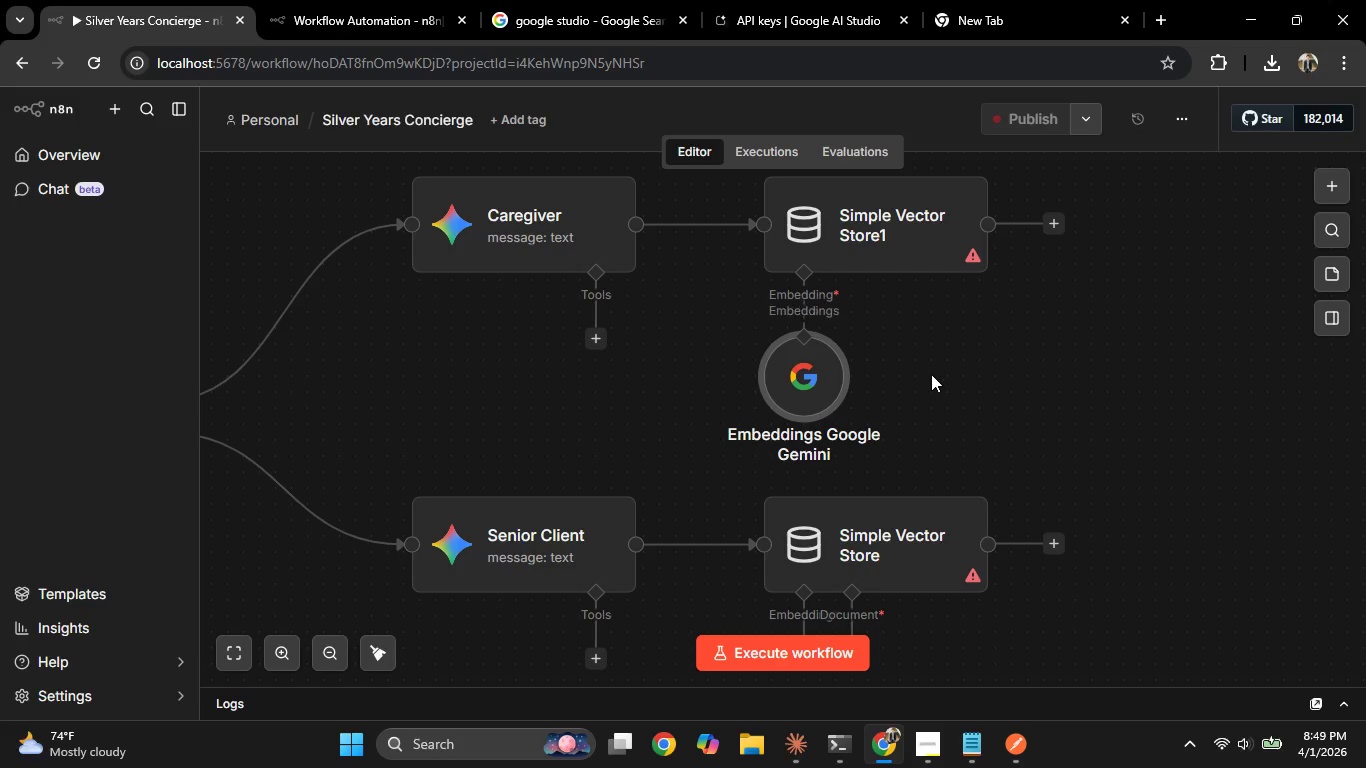 
left_click([927, 377])
 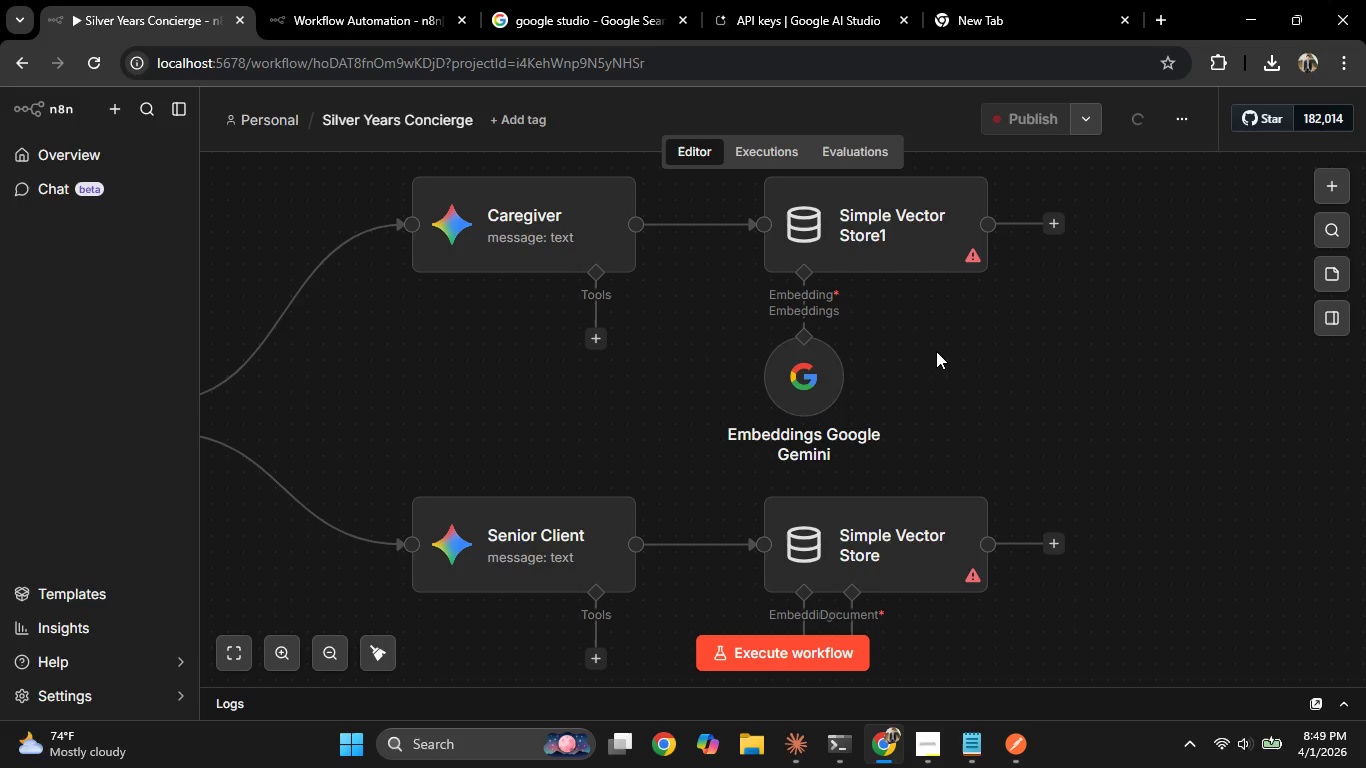 
mouse_move([939, 250])
 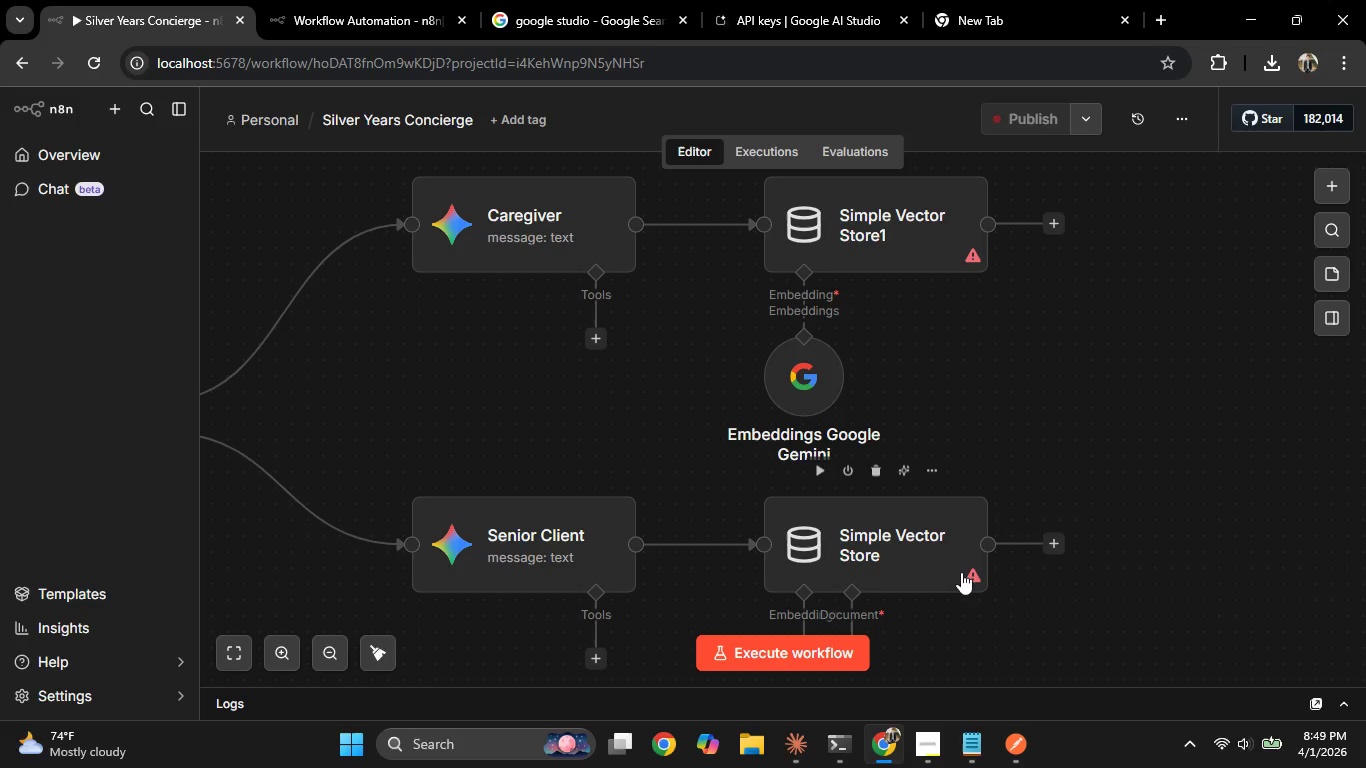 
mouse_move([939, 570])
 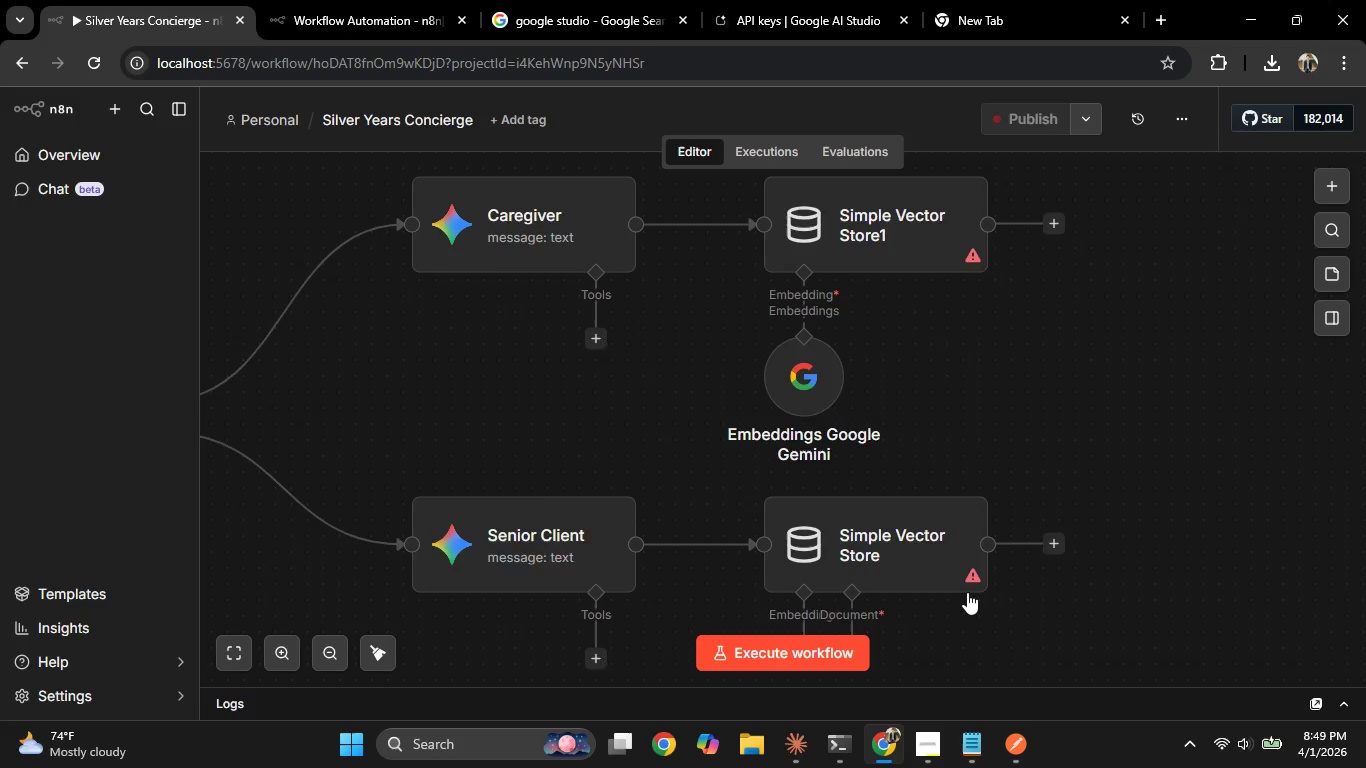 
scroll: coordinate [960, 577], scroll_direction: down, amount: 4.0
 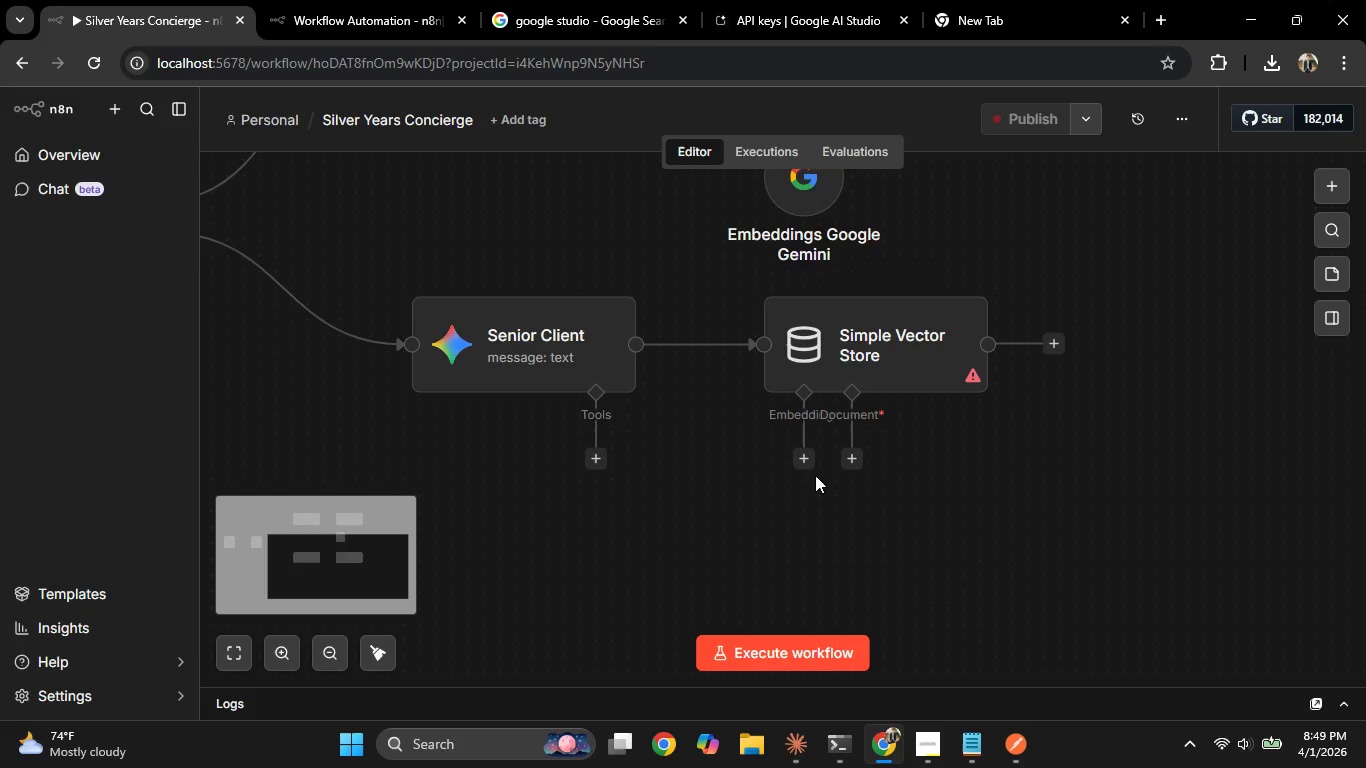 
left_click([802, 458])
 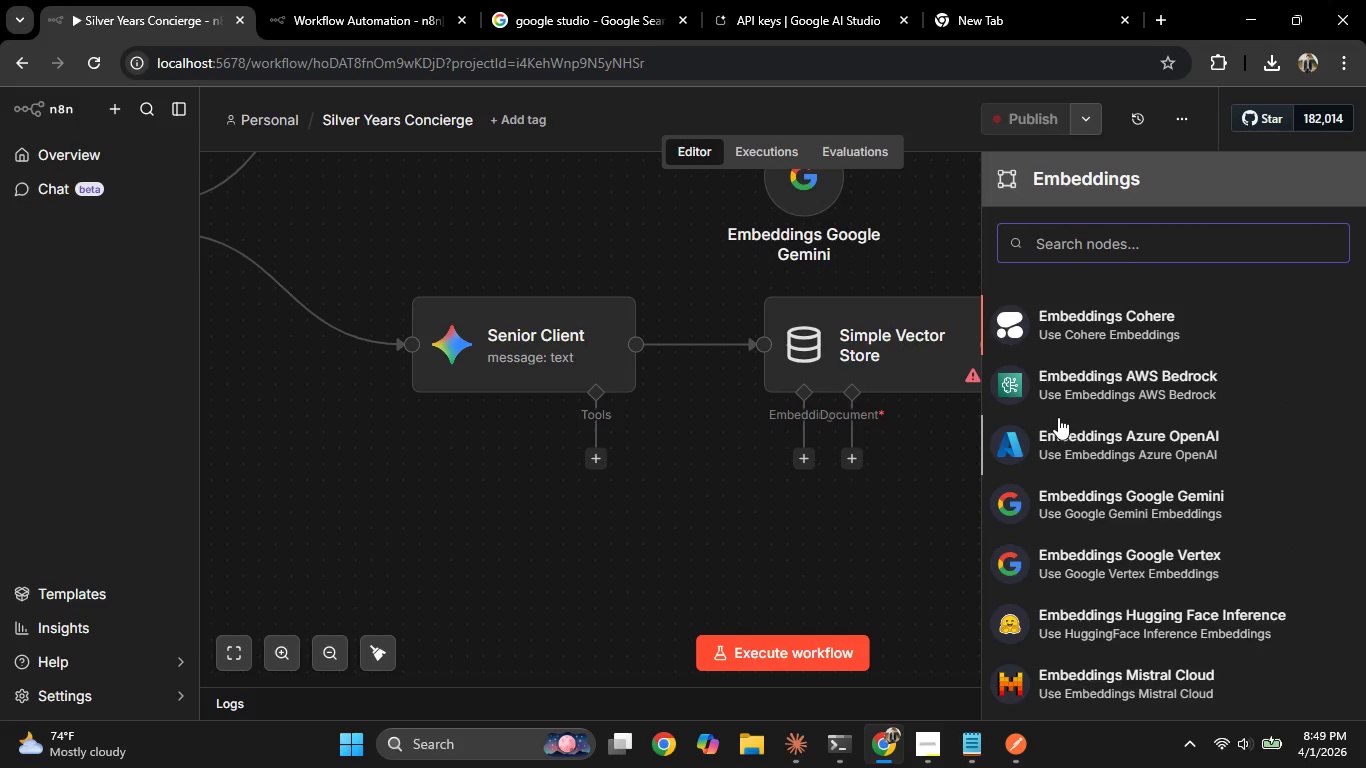 
scroll: coordinate [1093, 479], scroll_direction: down, amount: 1.0
 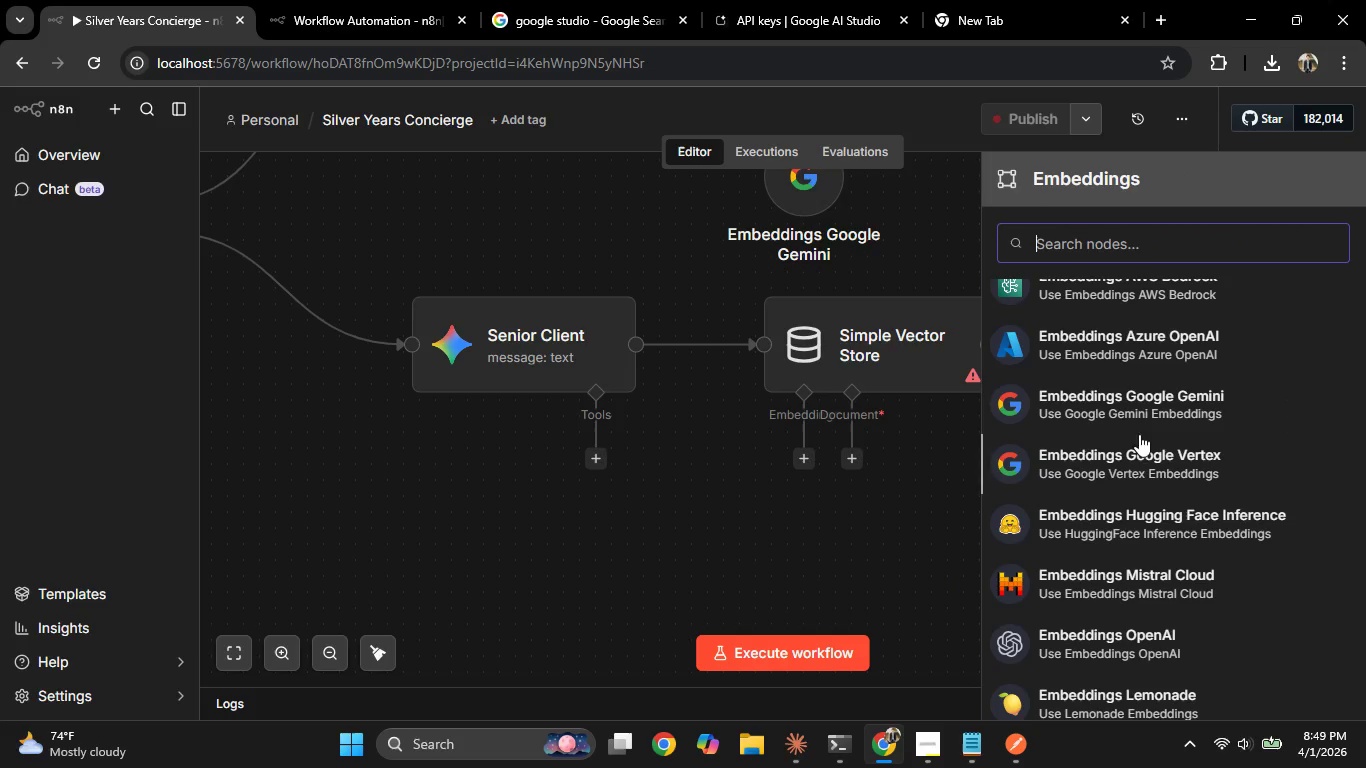 
left_click([1119, 411])
 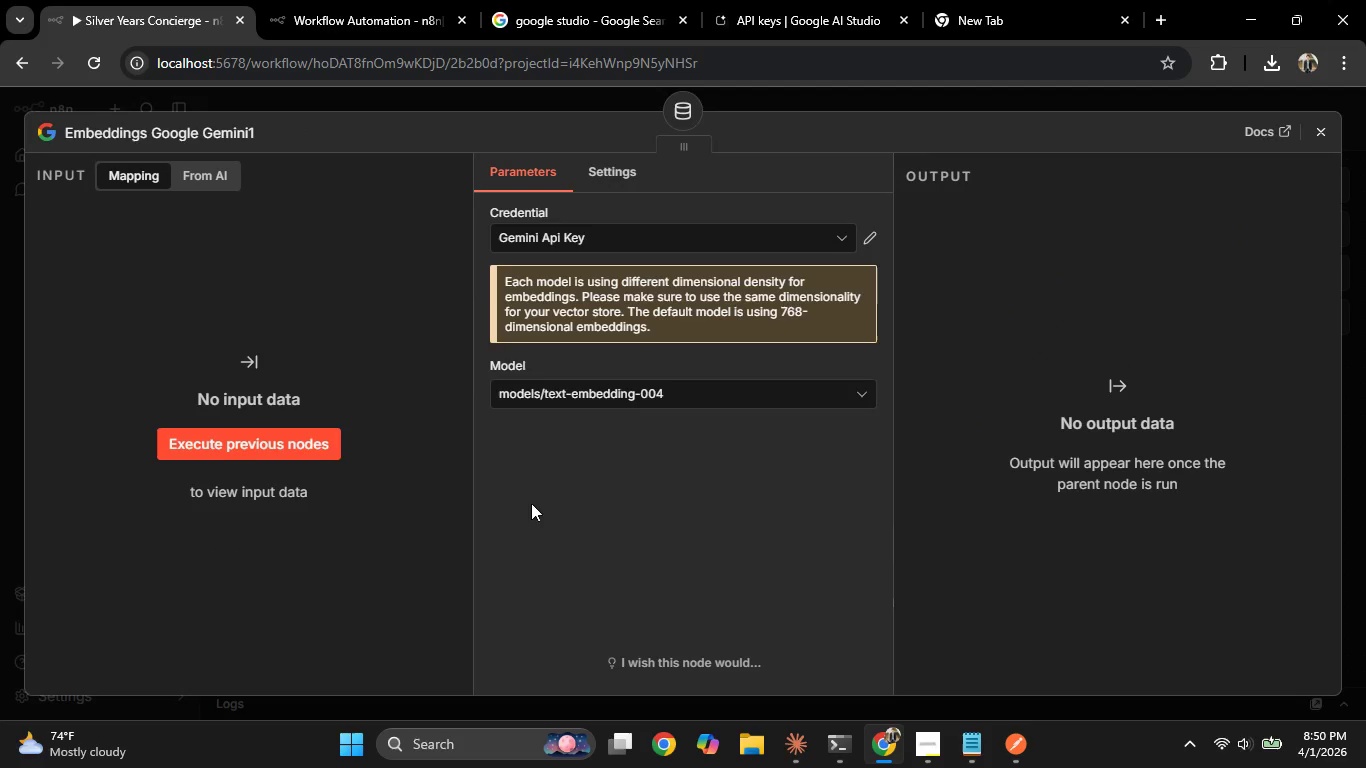 
left_click([1, 391])
 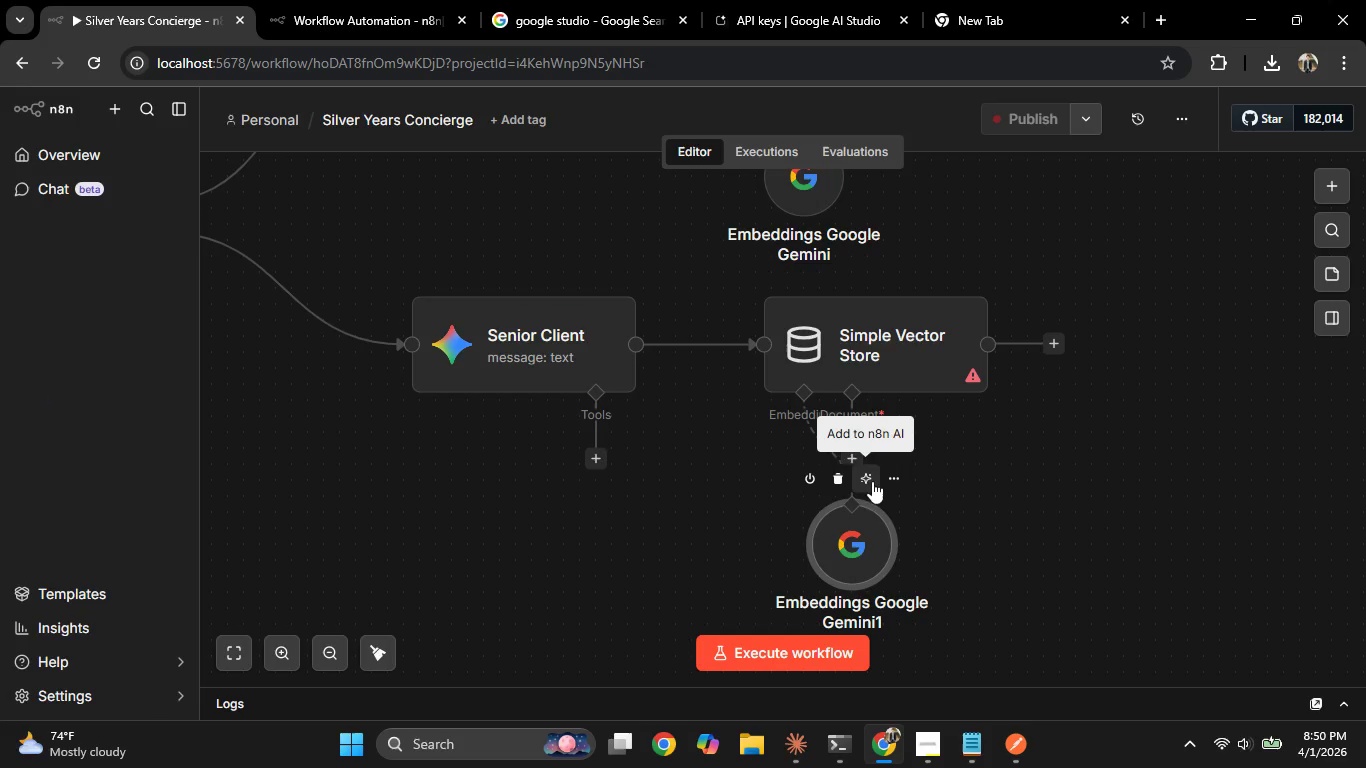 
left_click_drag(start_coordinate=[857, 544], to_coordinate=[811, 559])
 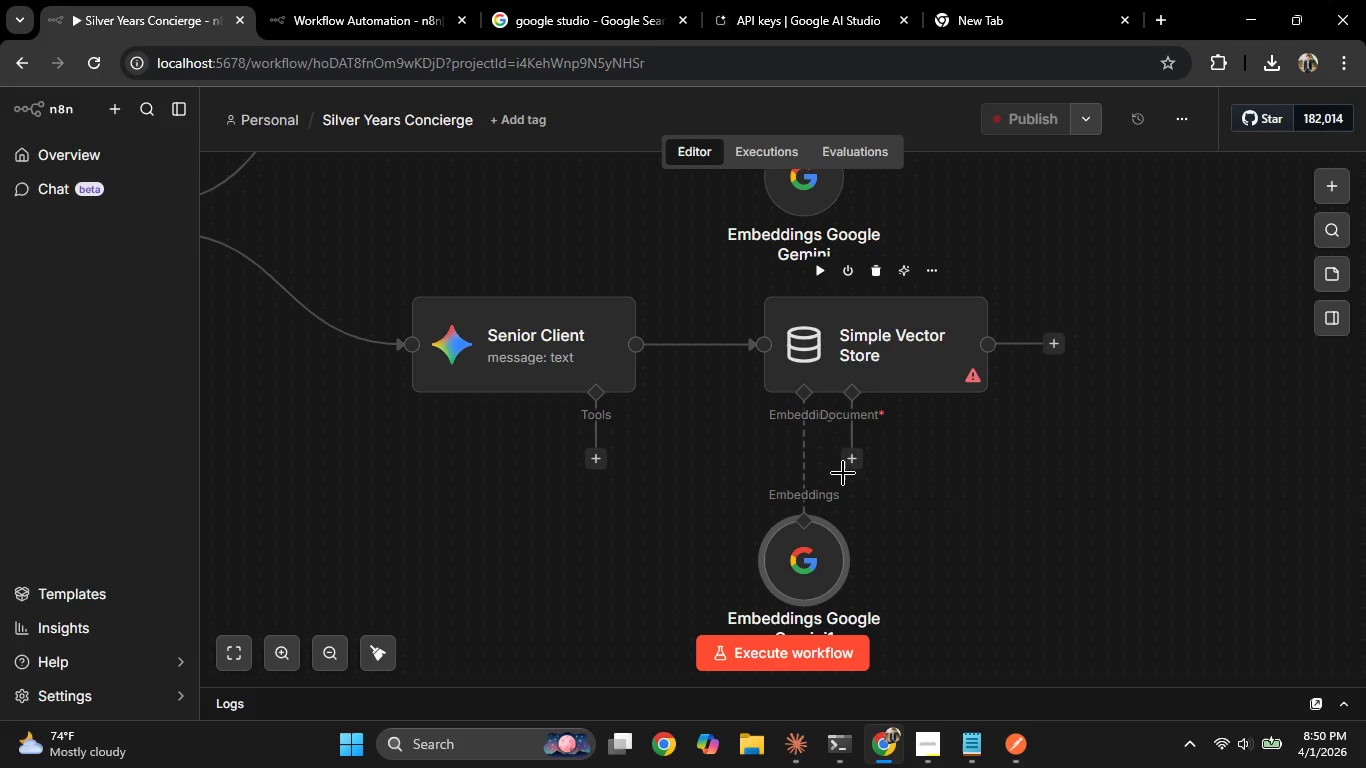 
left_click([854, 465])
 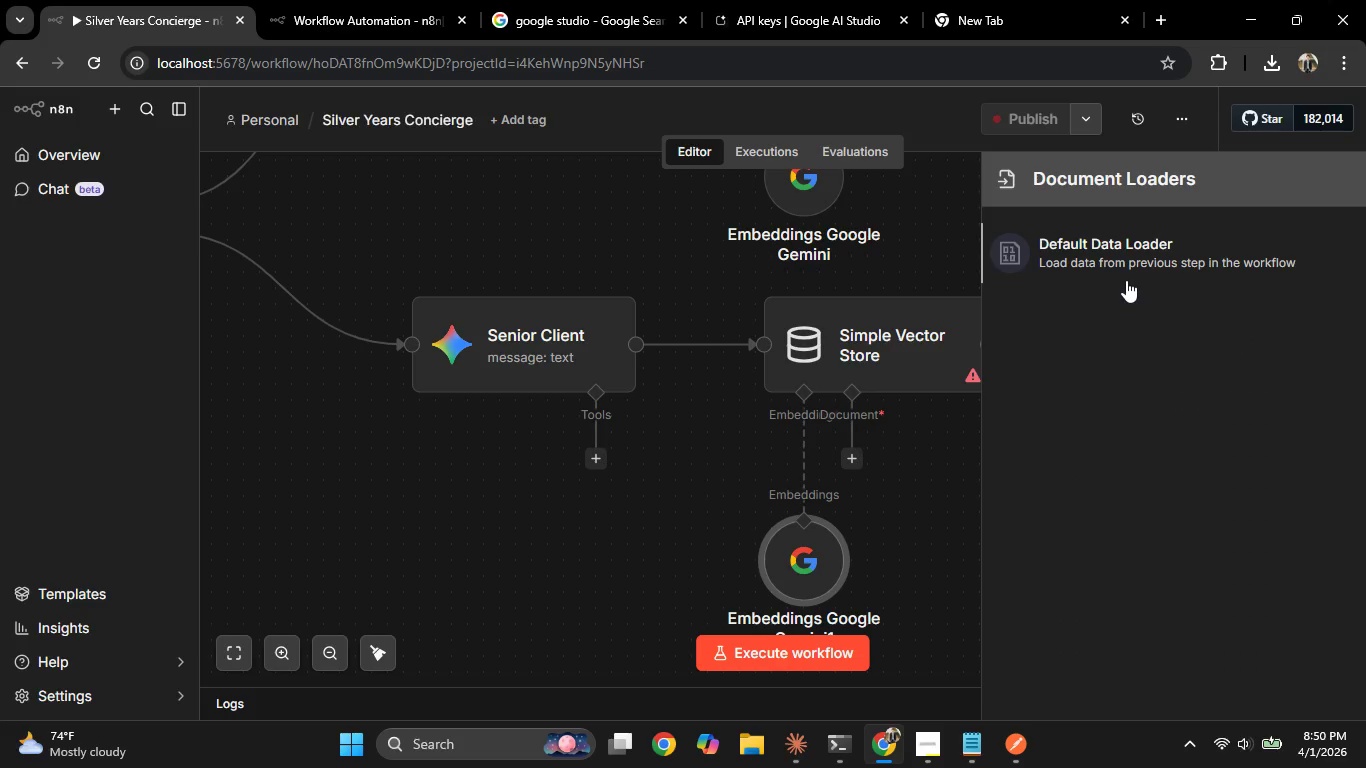 
left_click([1133, 265])
 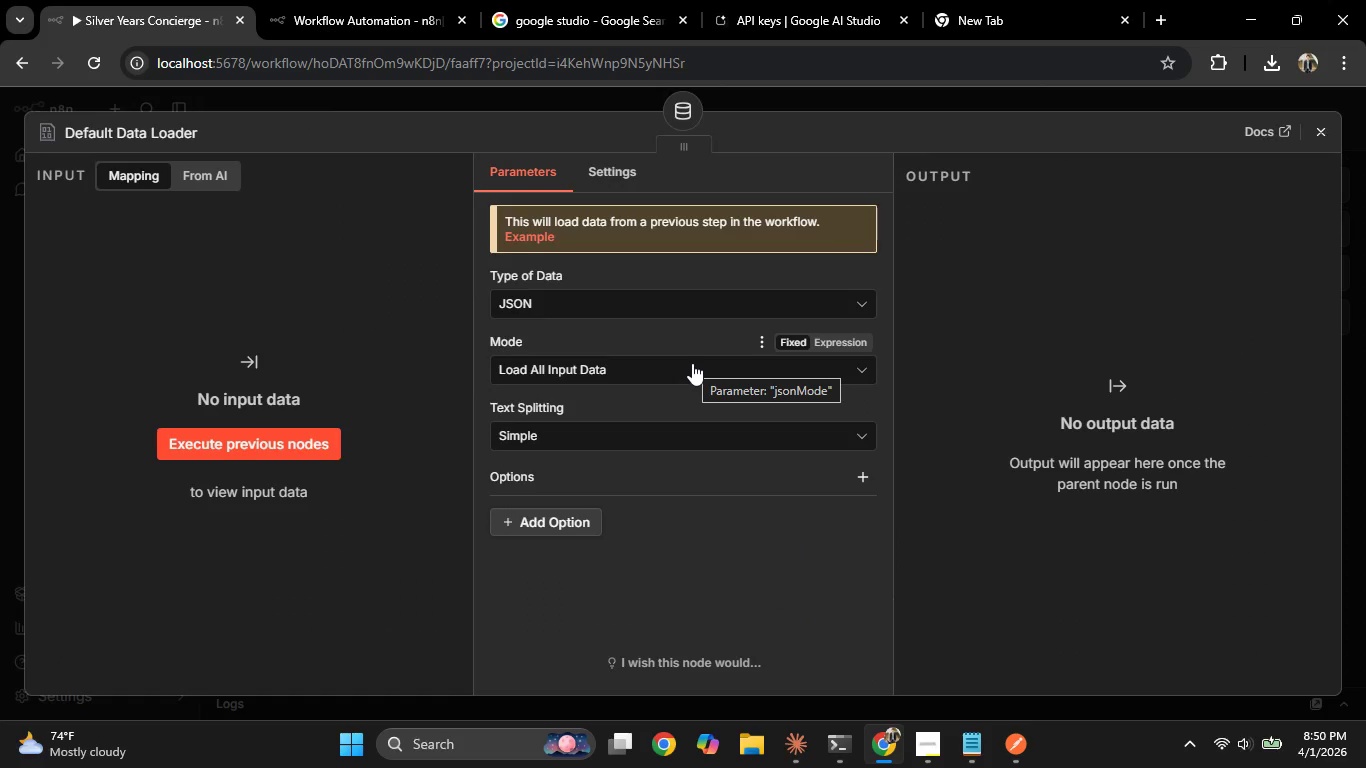 
left_click([704, 433])
 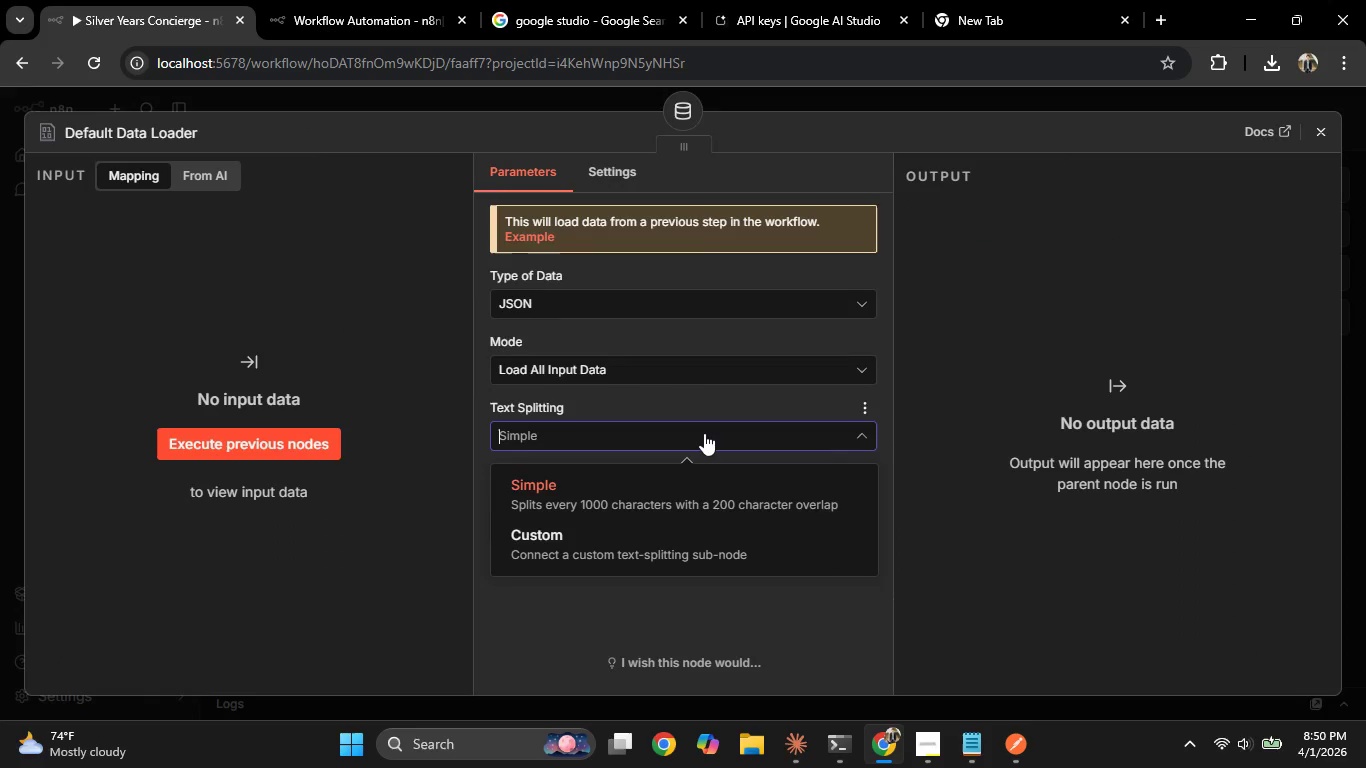 
left_click([704, 433])
 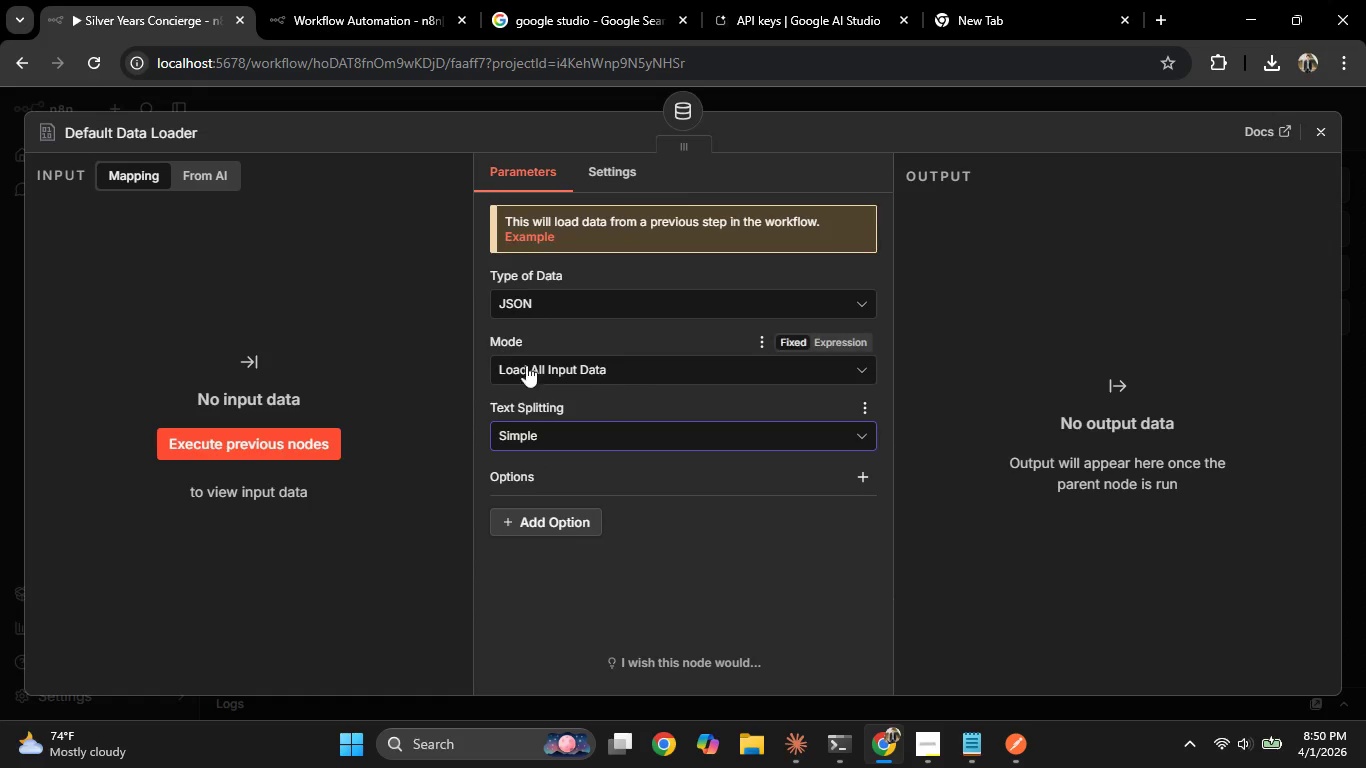 
left_click([0, 390])
 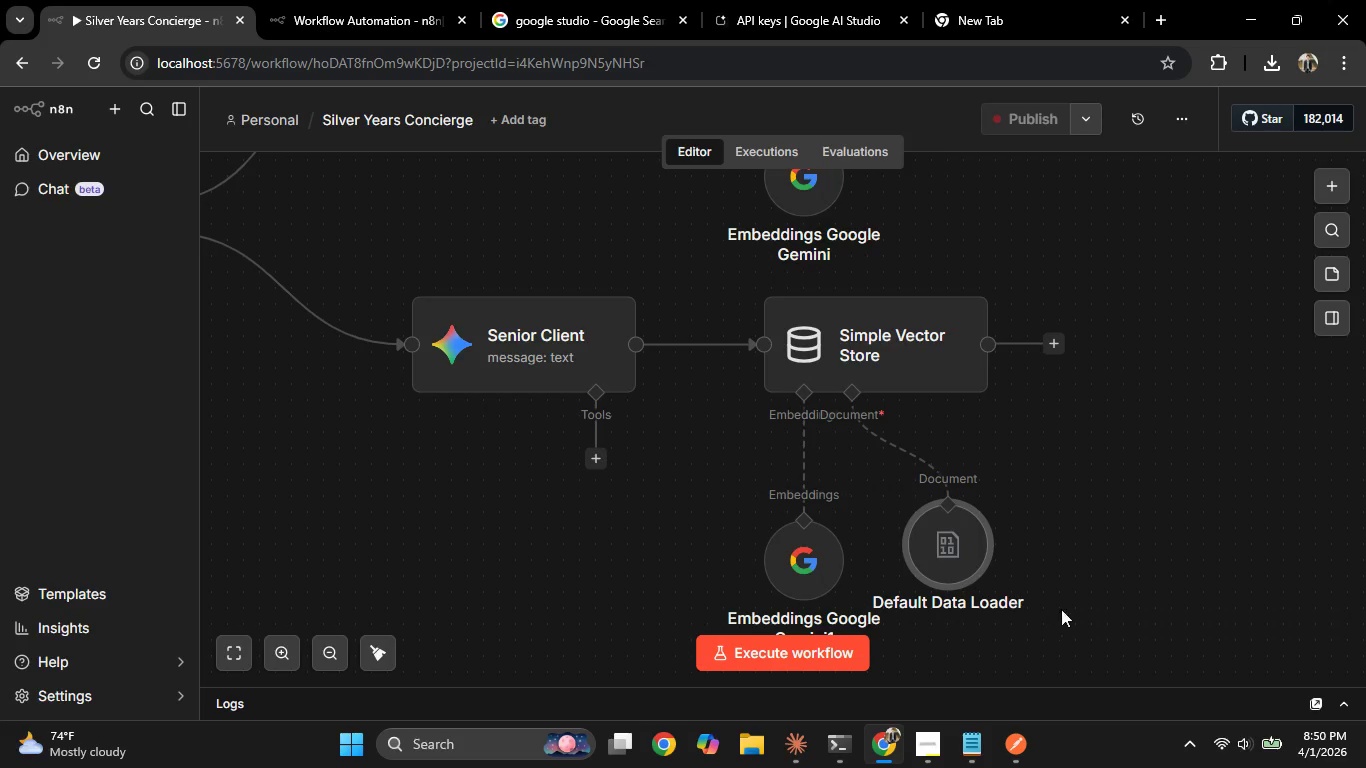 
left_click([1056, 536])
 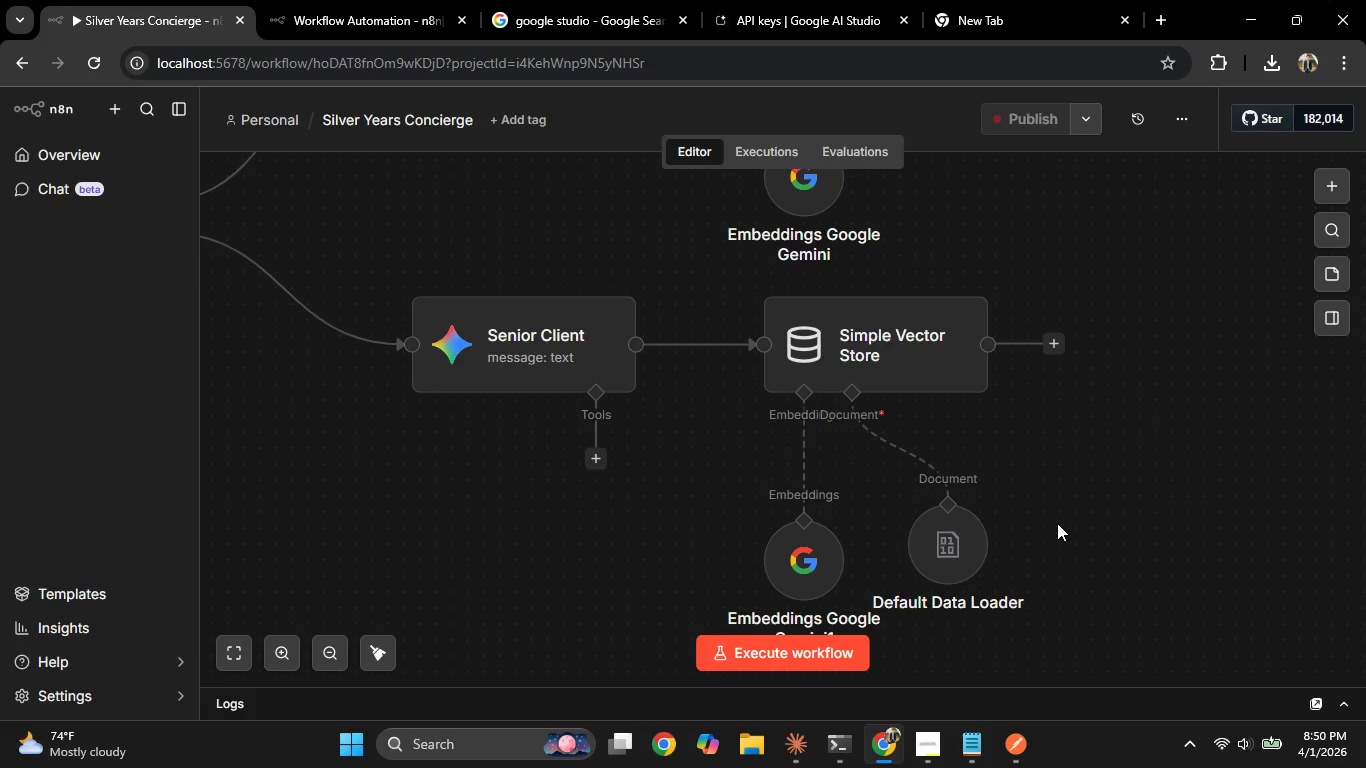 
scroll: coordinate [1057, 521], scroll_direction: up, amount: 5.0
 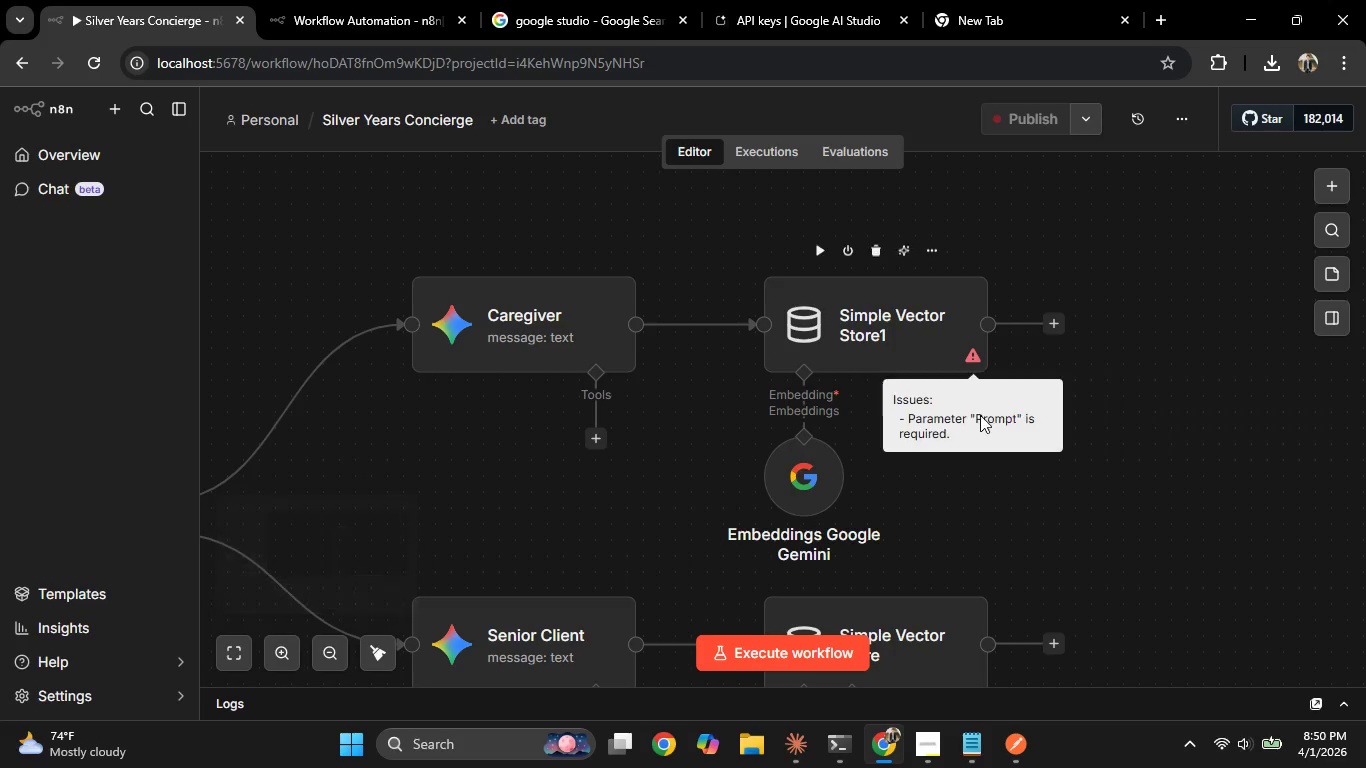 
scroll: coordinate [1013, 452], scroll_direction: down, amount: 3.0
 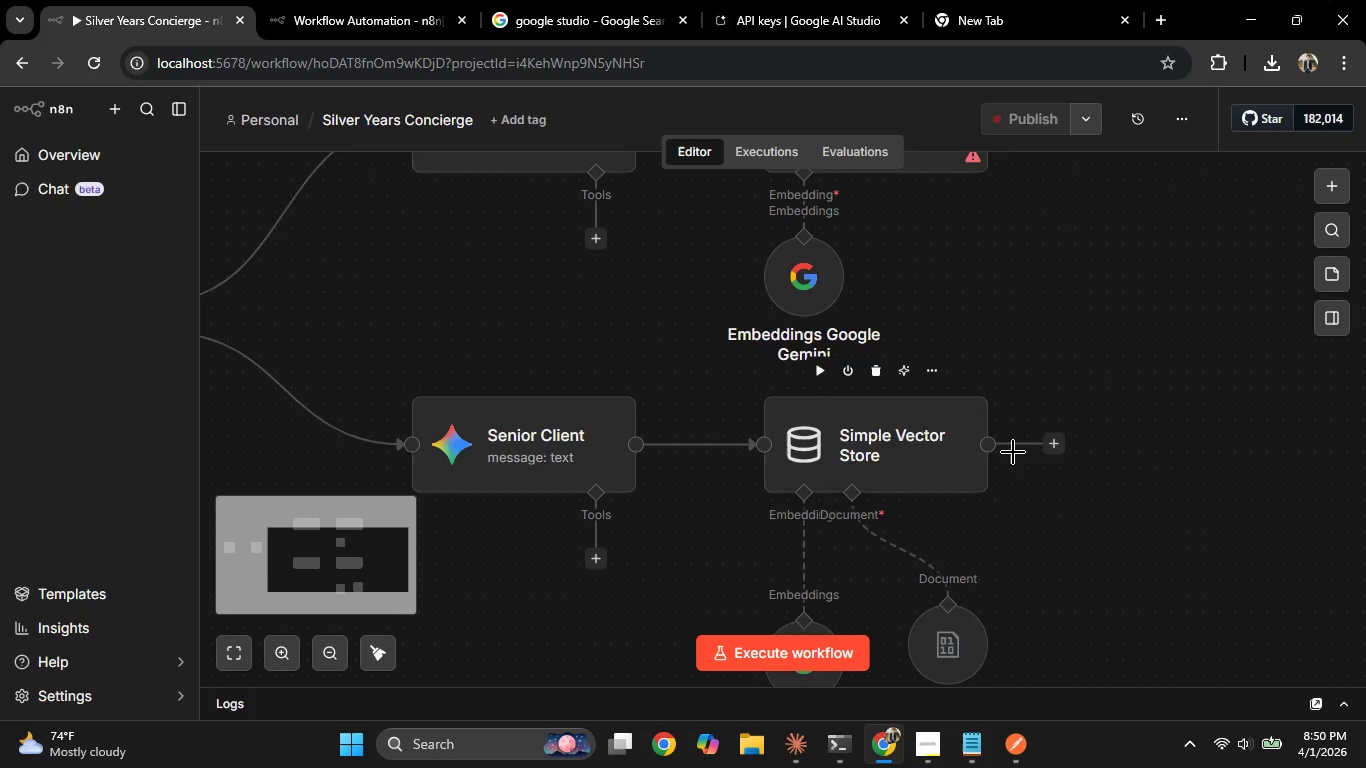 
scroll: coordinate [1013, 452], scroll_direction: up, amount: 1.0
 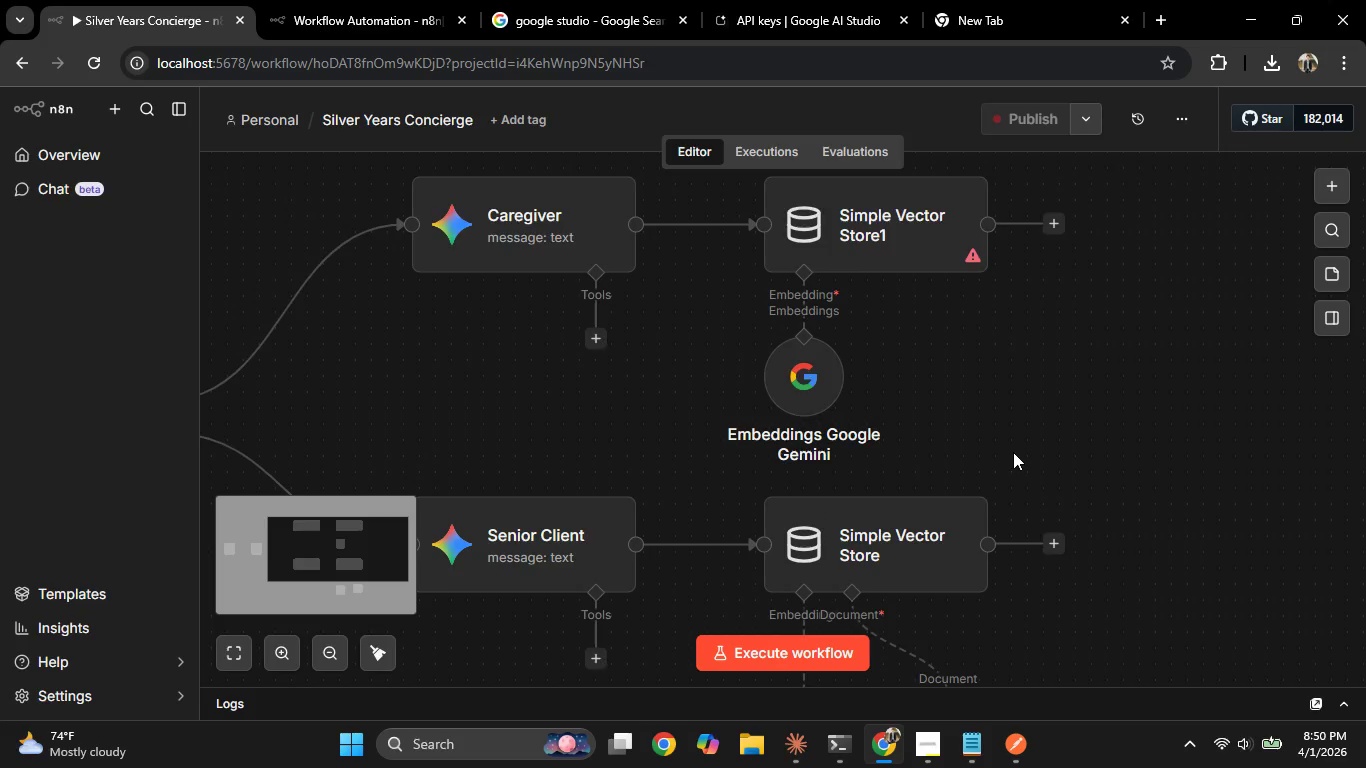 
scroll: coordinate [1013, 452], scroll_direction: none, amount: 0.0
 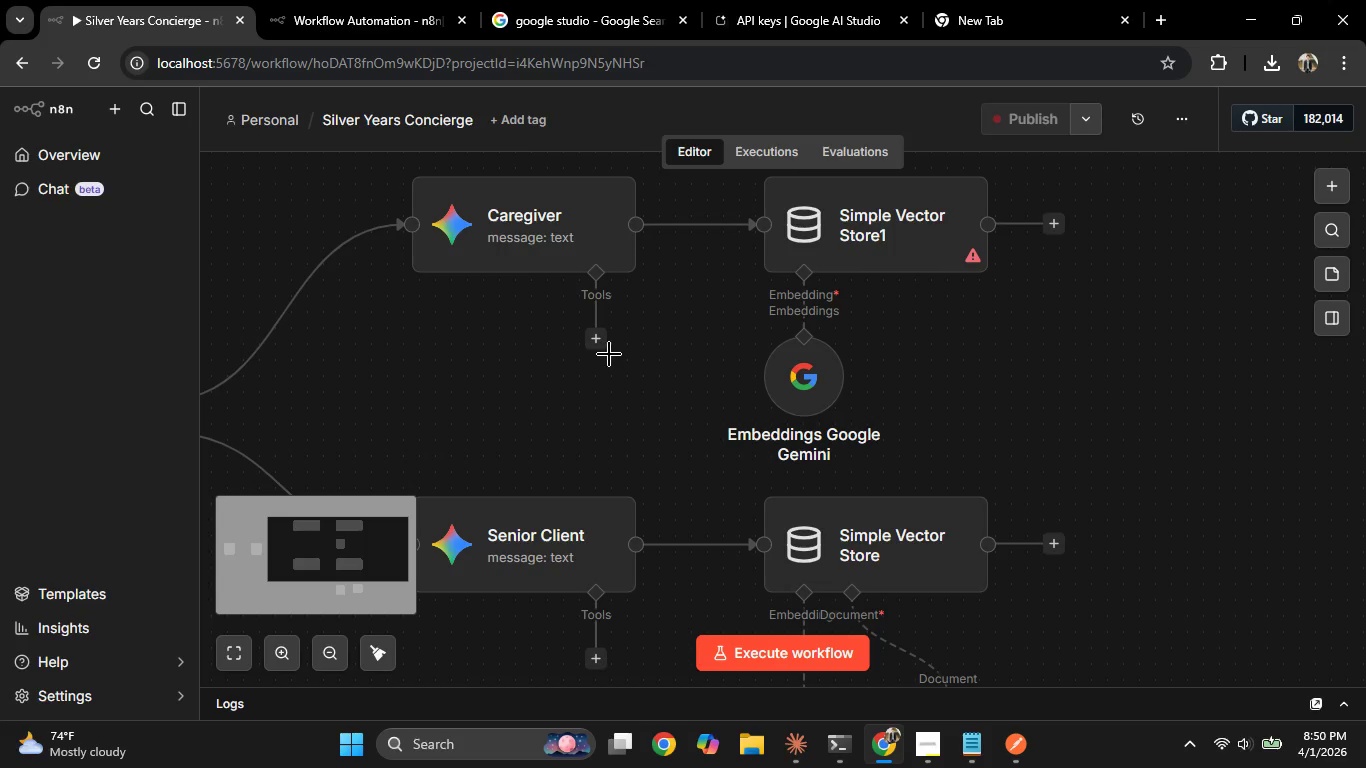 
left_click([597, 334])
 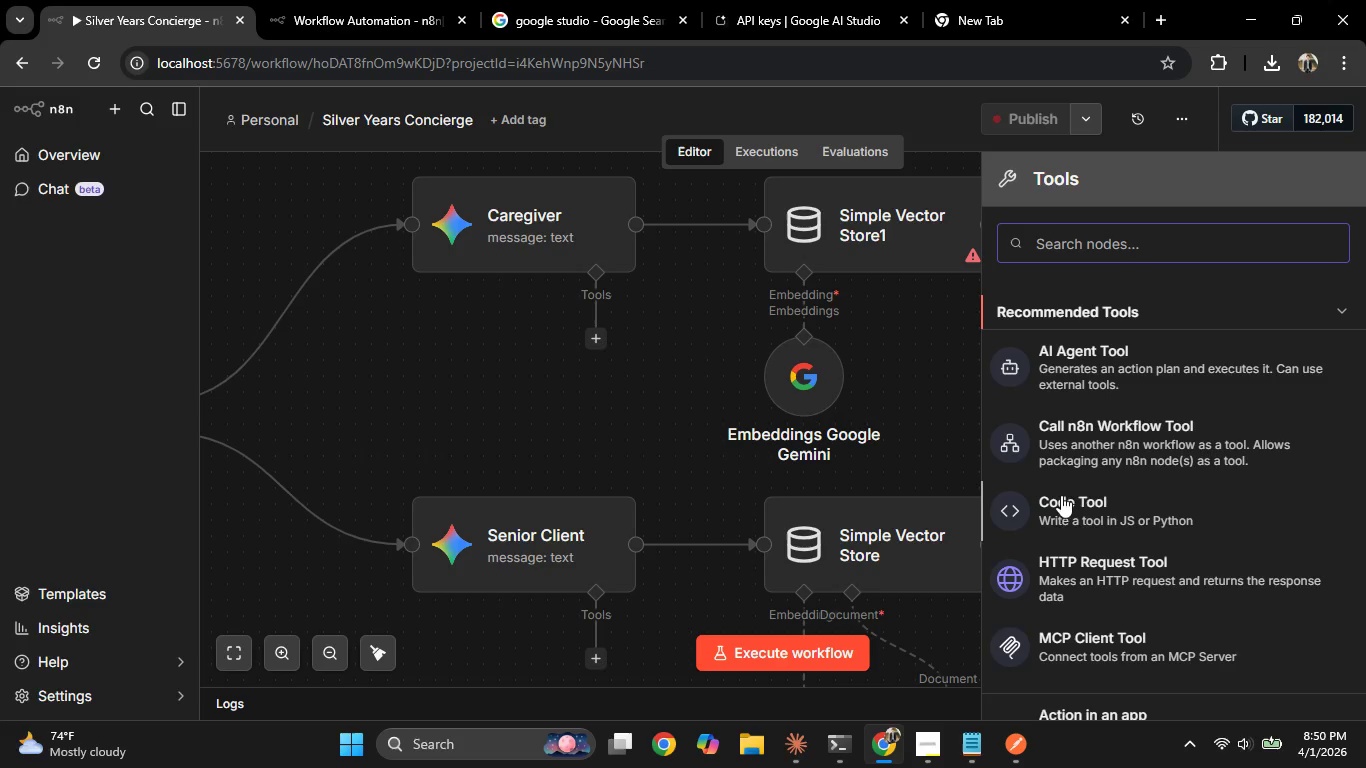 
scroll: coordinate [1075, 495], scroll_direction: none, amount: 0.0
 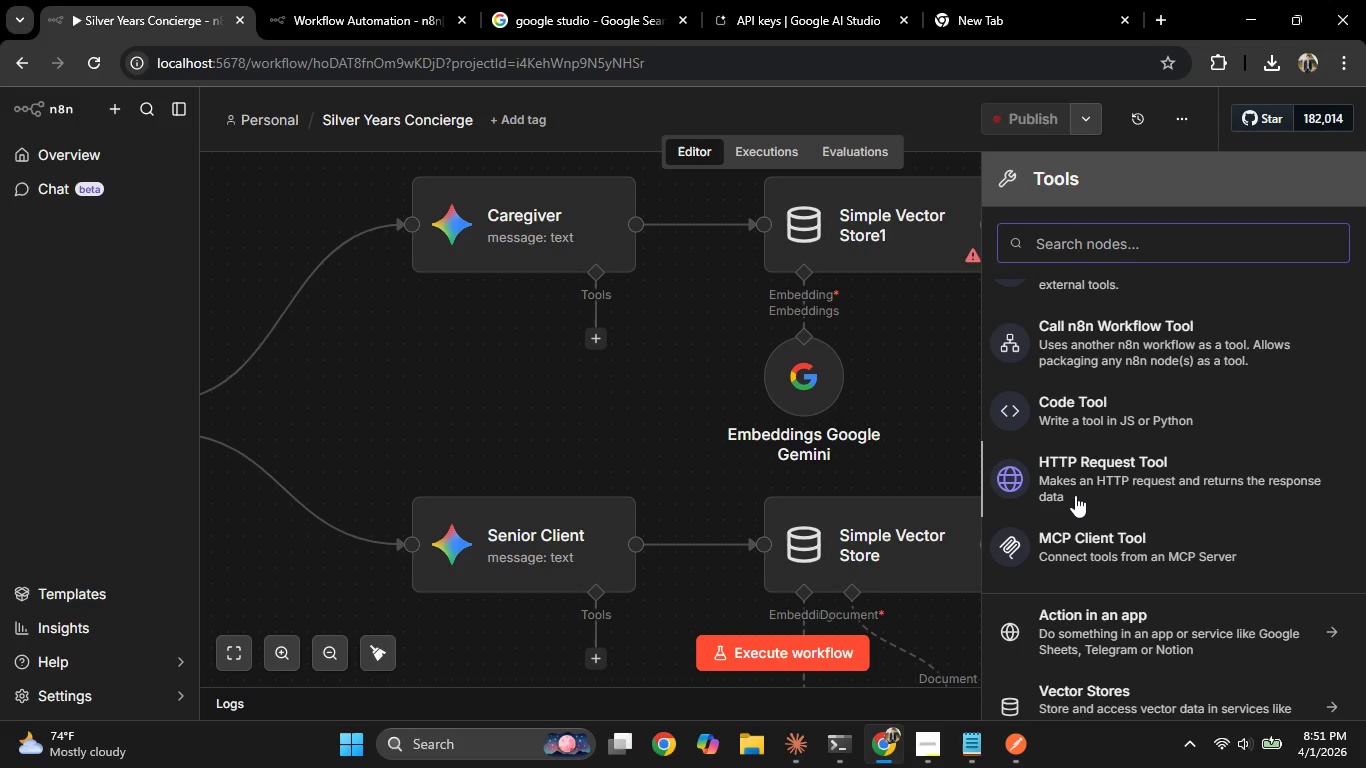 
wait(48.37)
 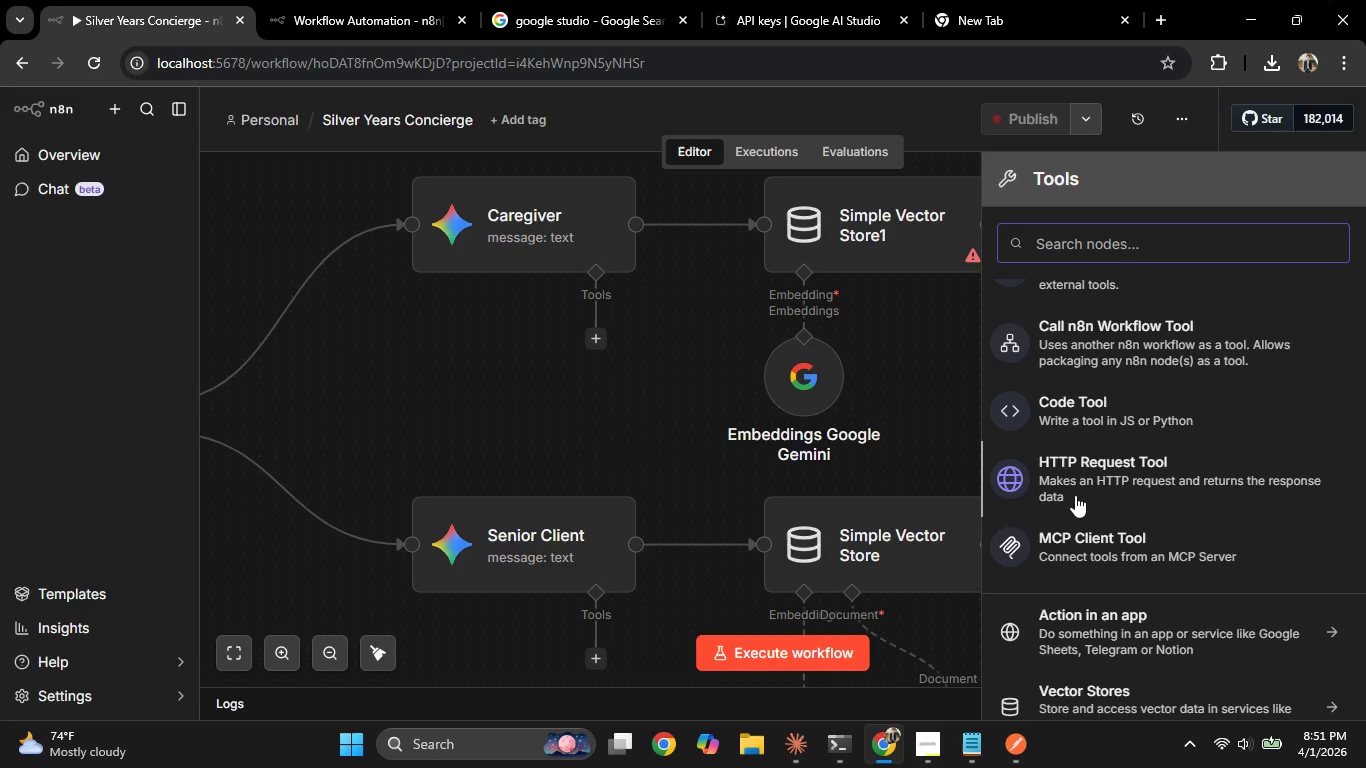 
scroll: coordinate [1109, 478], scroll_direction: down, amount: 2.0
 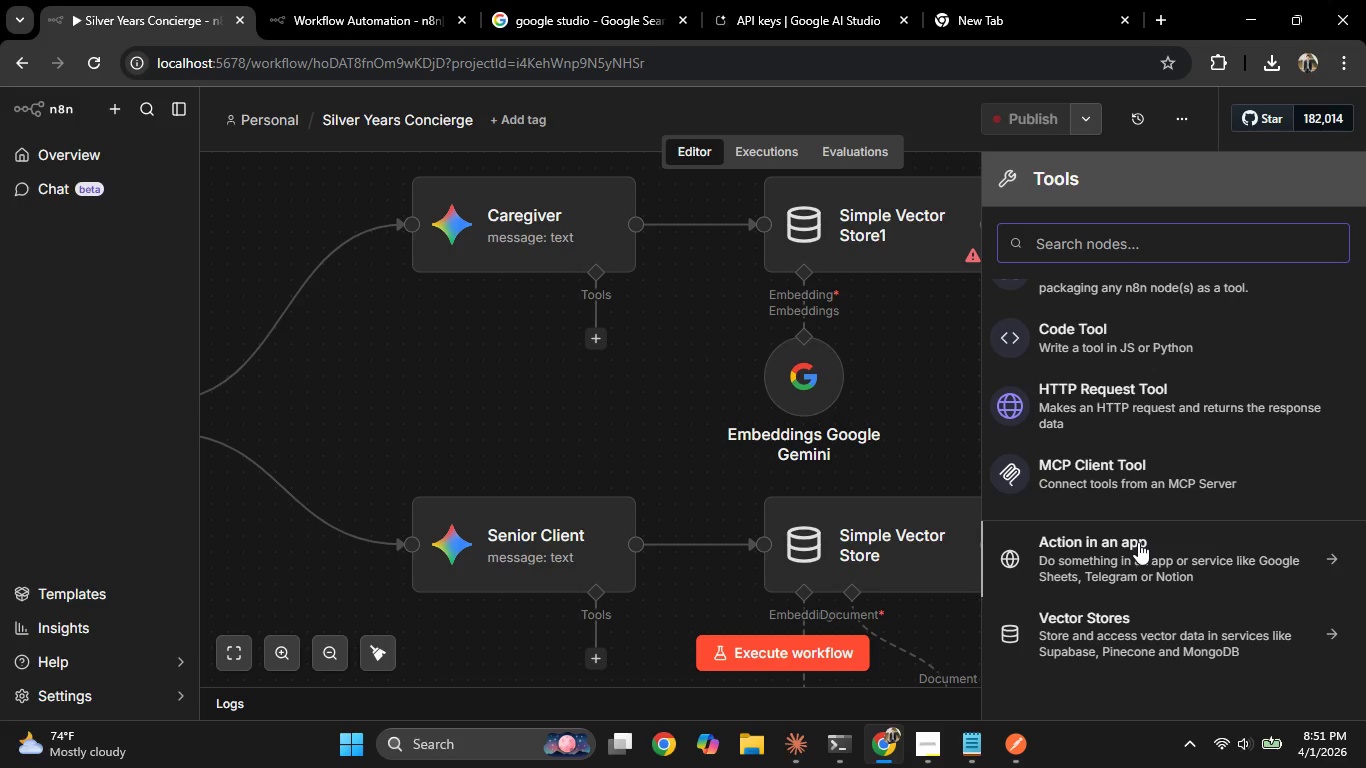 
left_click([1138, 542])
 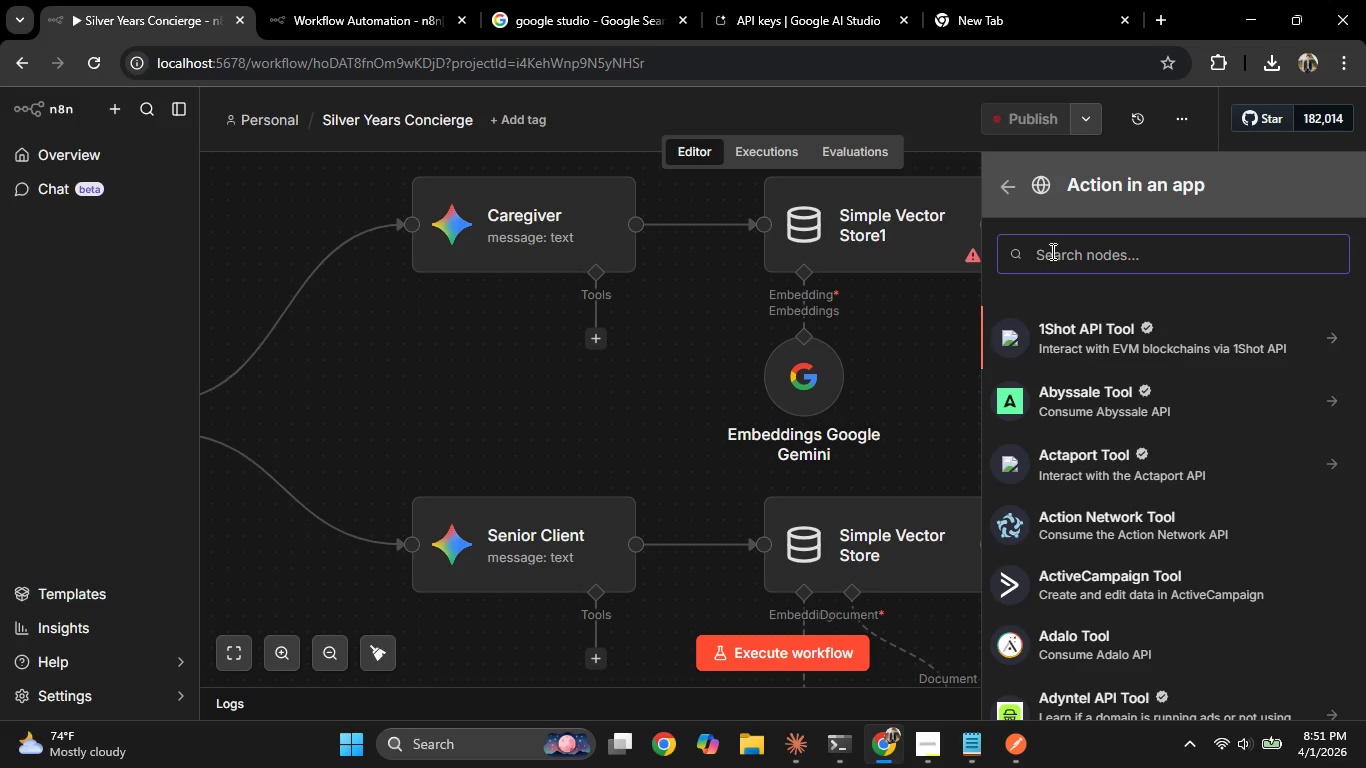 
scroll: coordinate [1163, 548], scroll_direction: down, amount: 1.0
 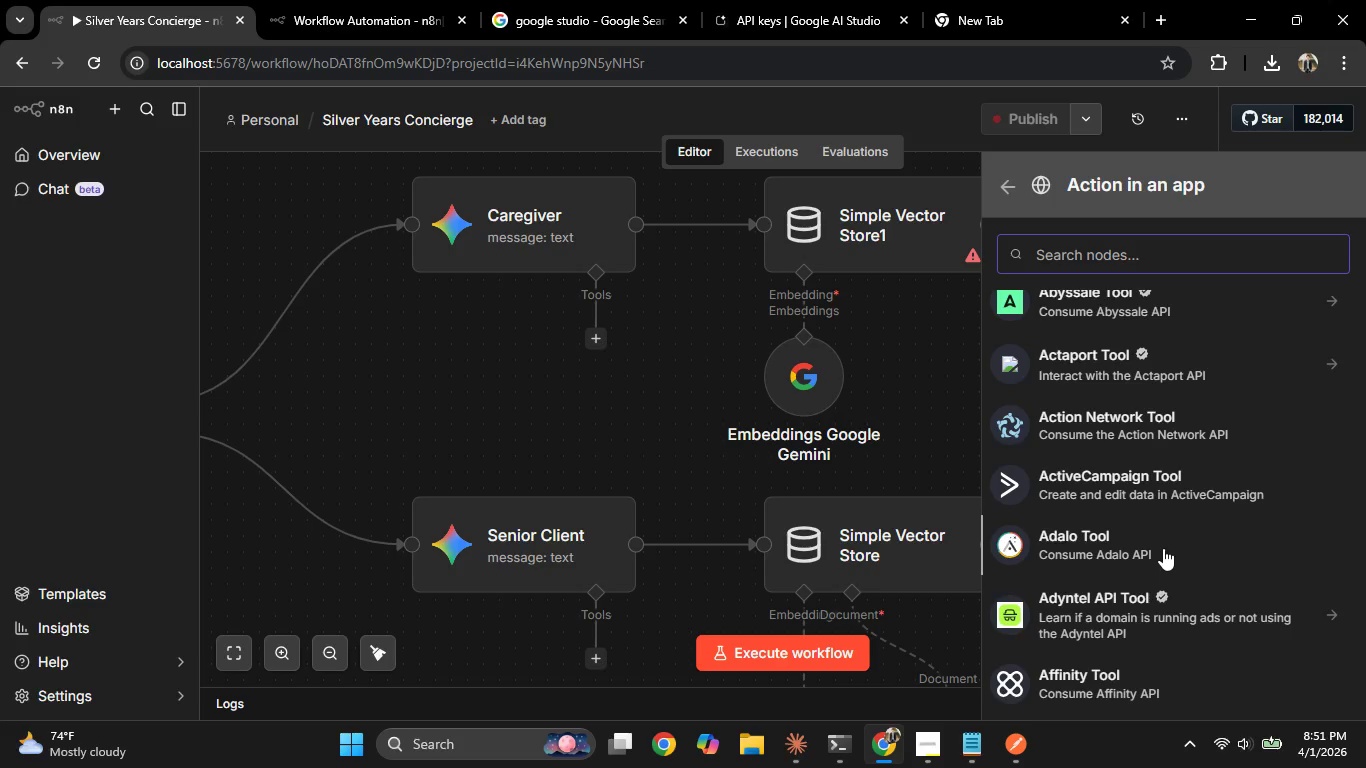 
wait(13.45)
 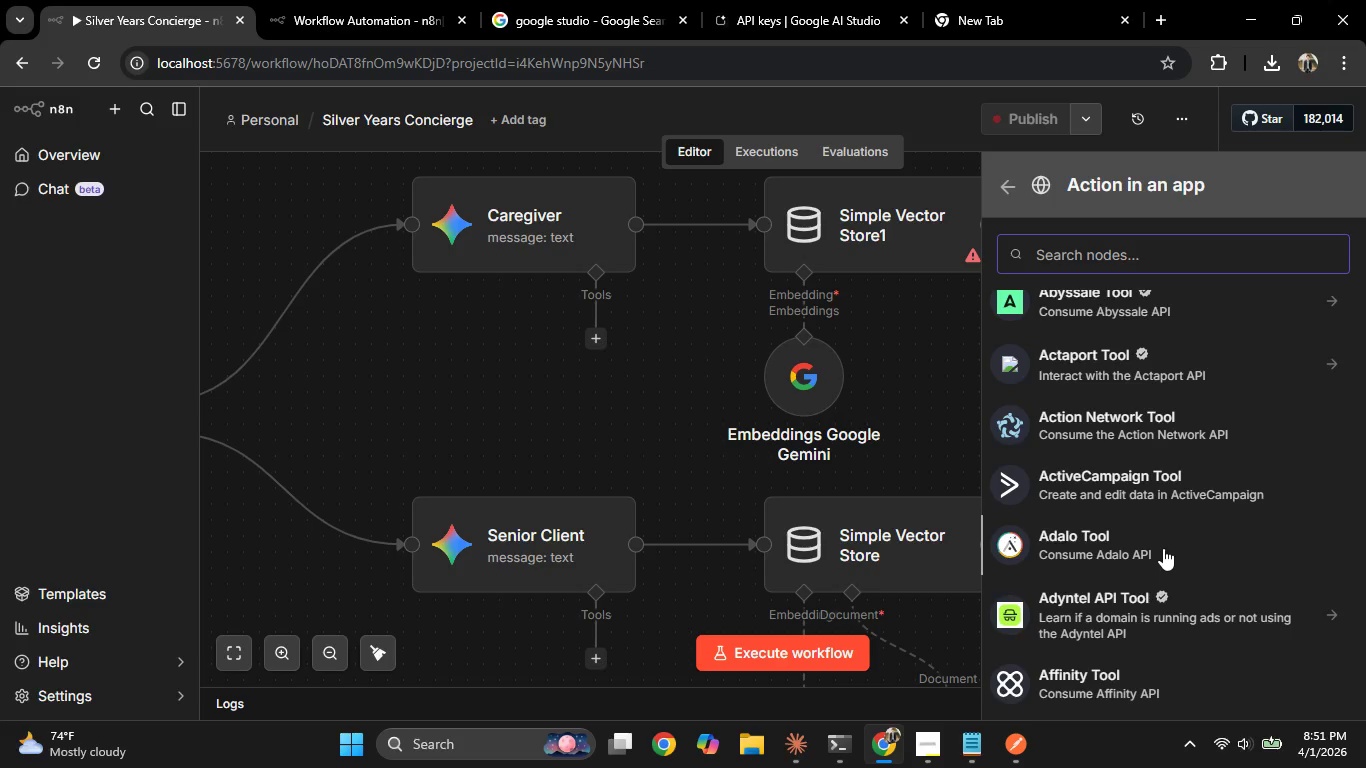 
scroll: coordinate [1154, 587], scroll_direction: down, amount: 30.0
 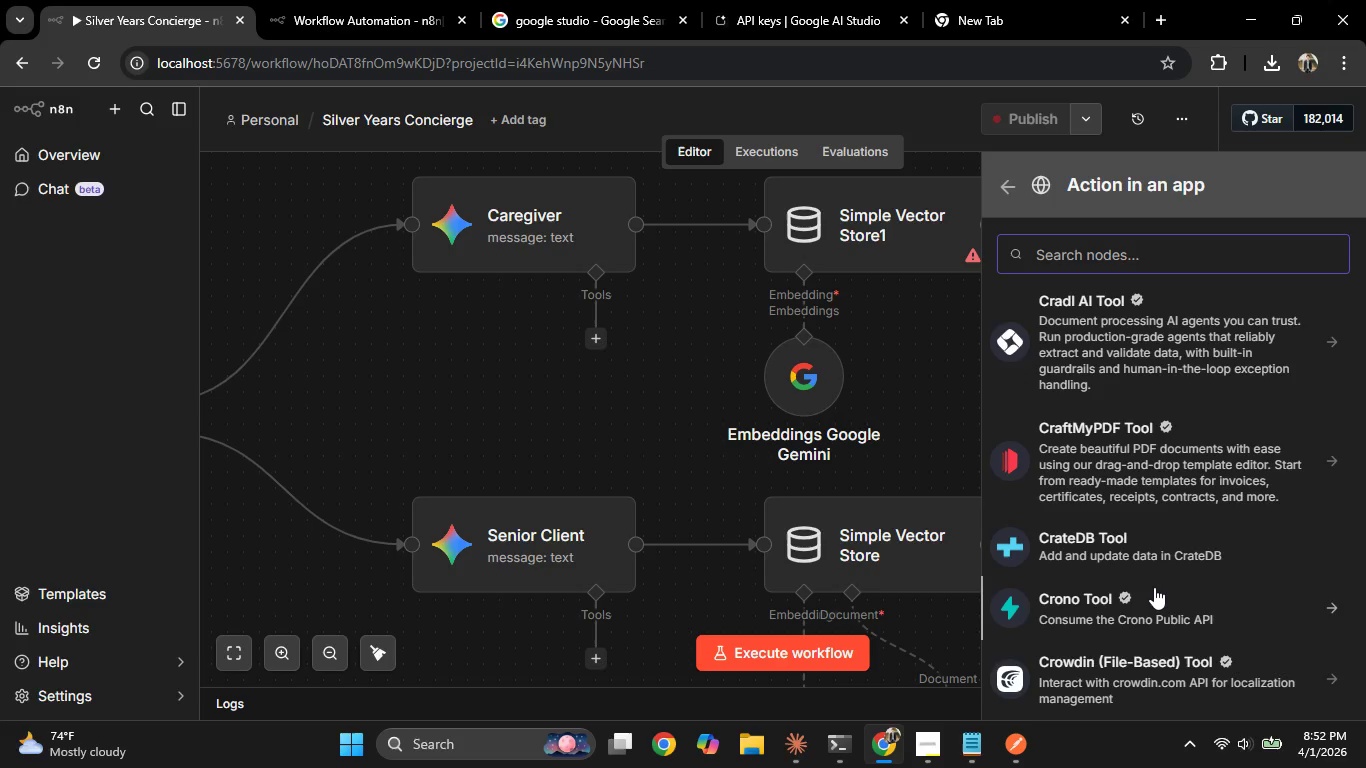 
wait(27.06)
 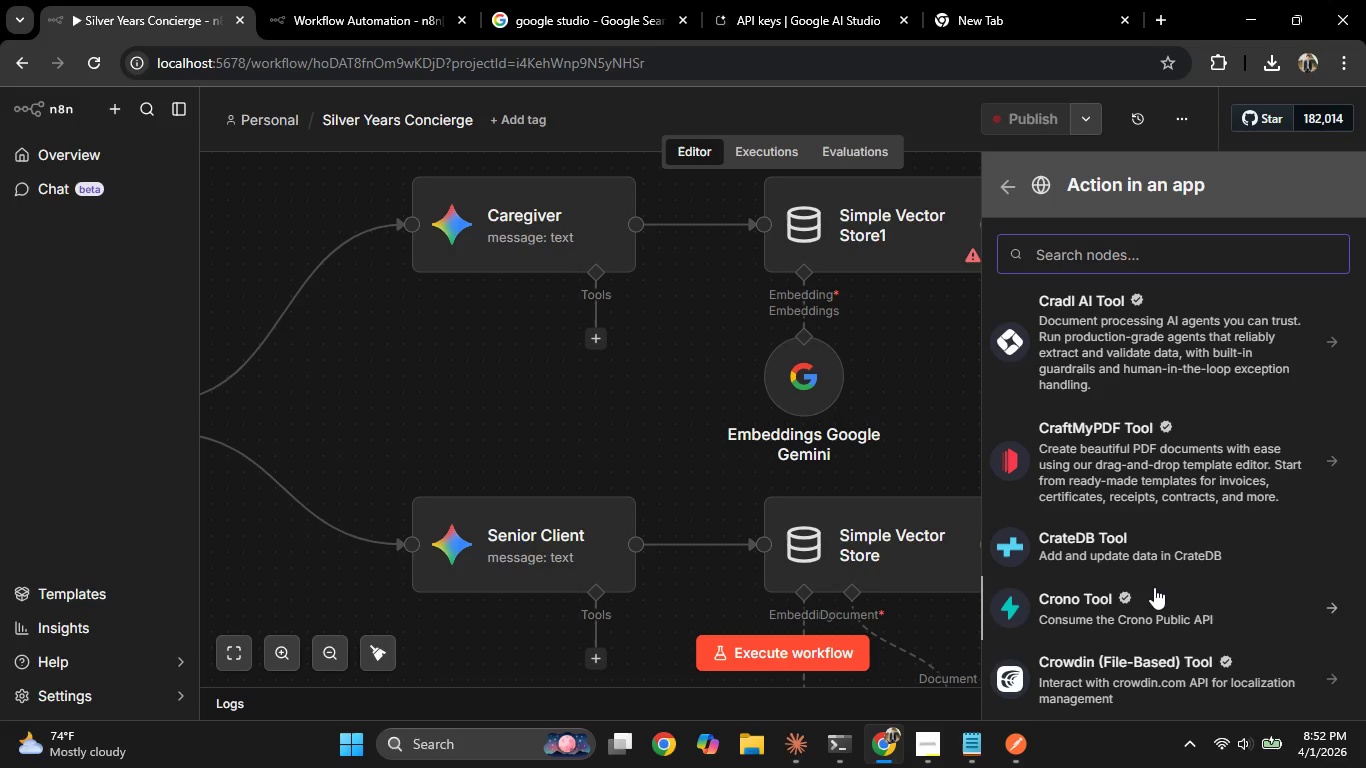 
left_click([940, 753])